 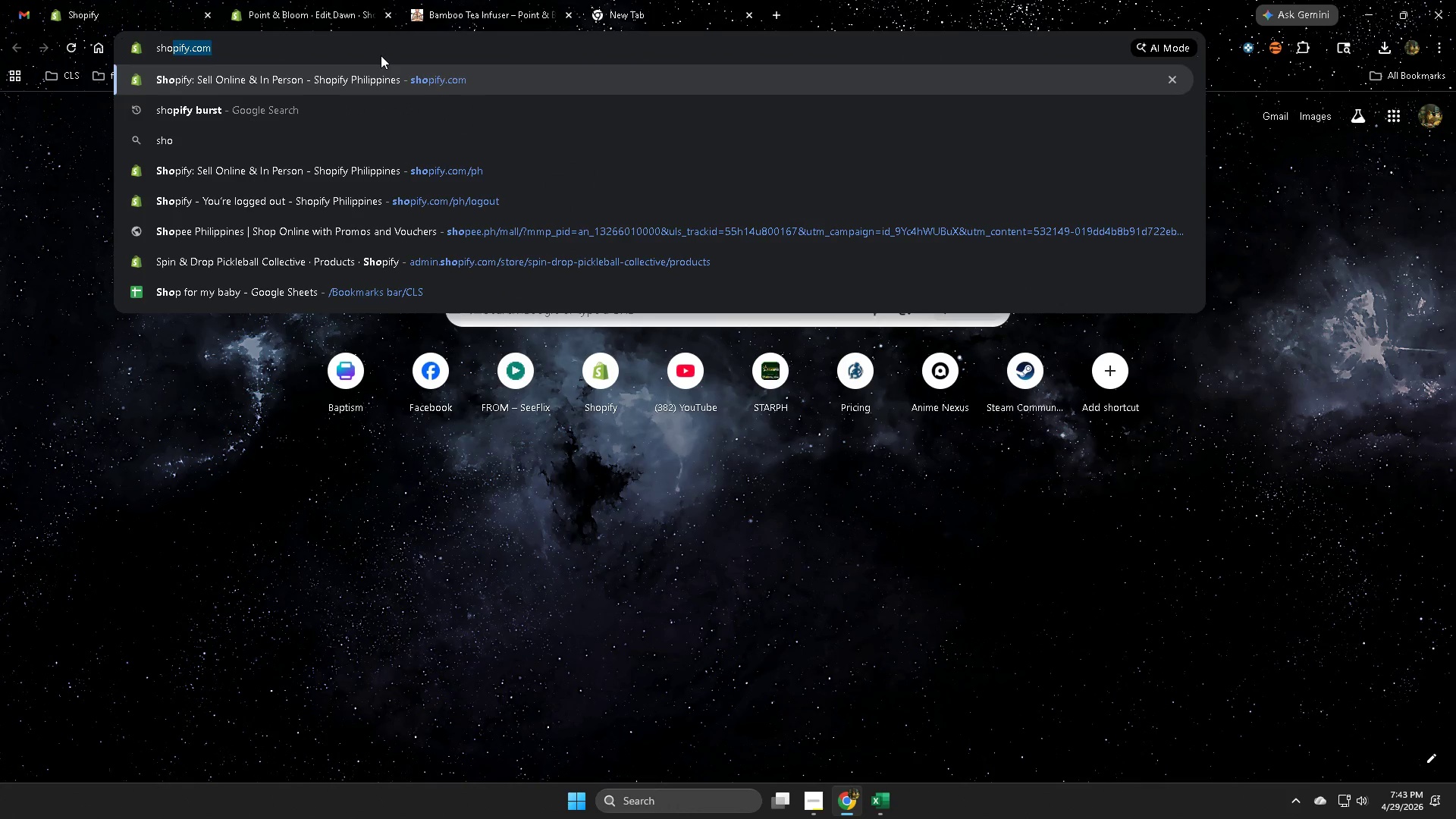 
key(ArrowRight)
 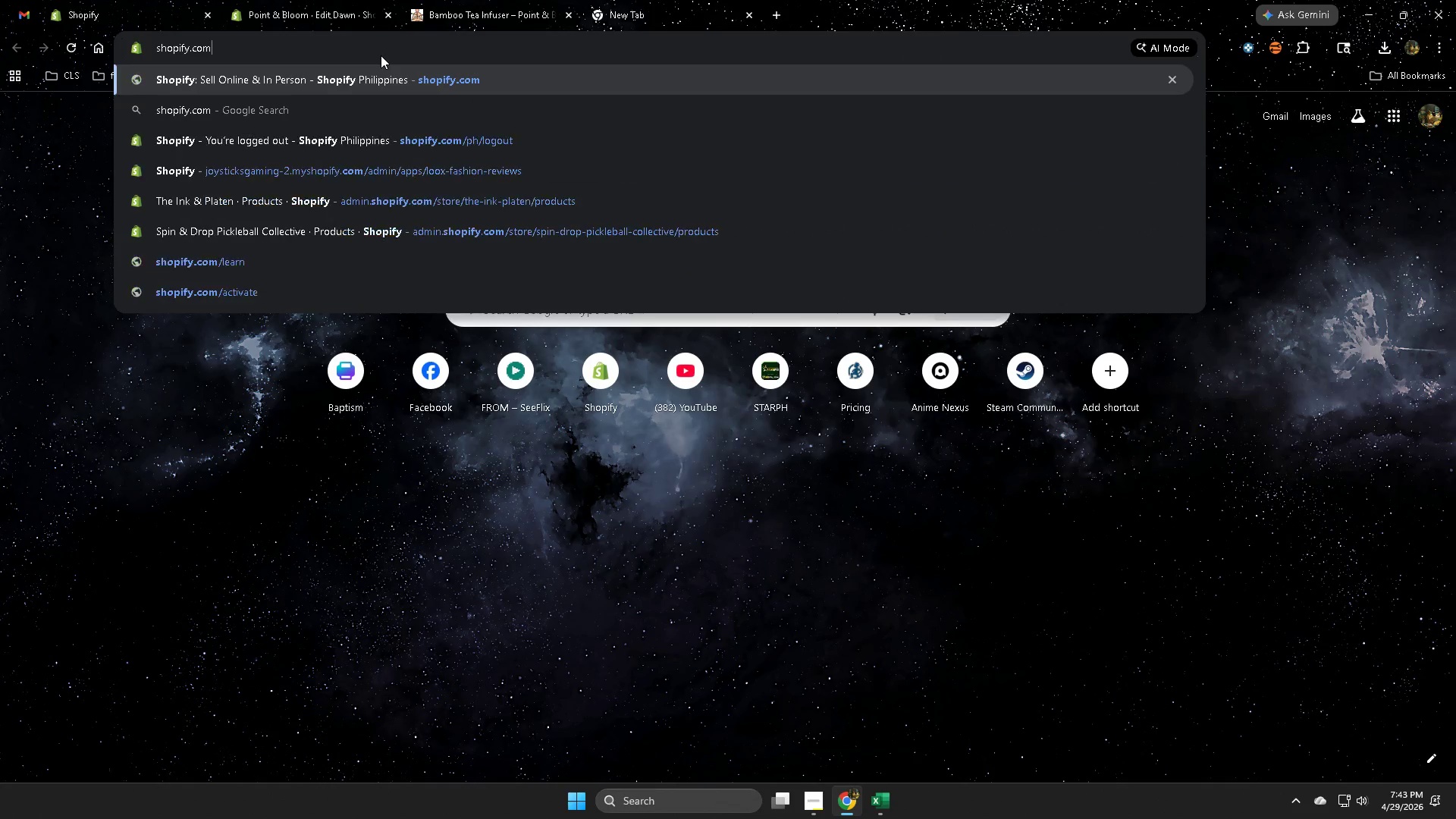 
key(Backspace)
key(Backspace)
key(Backspace)
key(Backspace)
type( bur)
 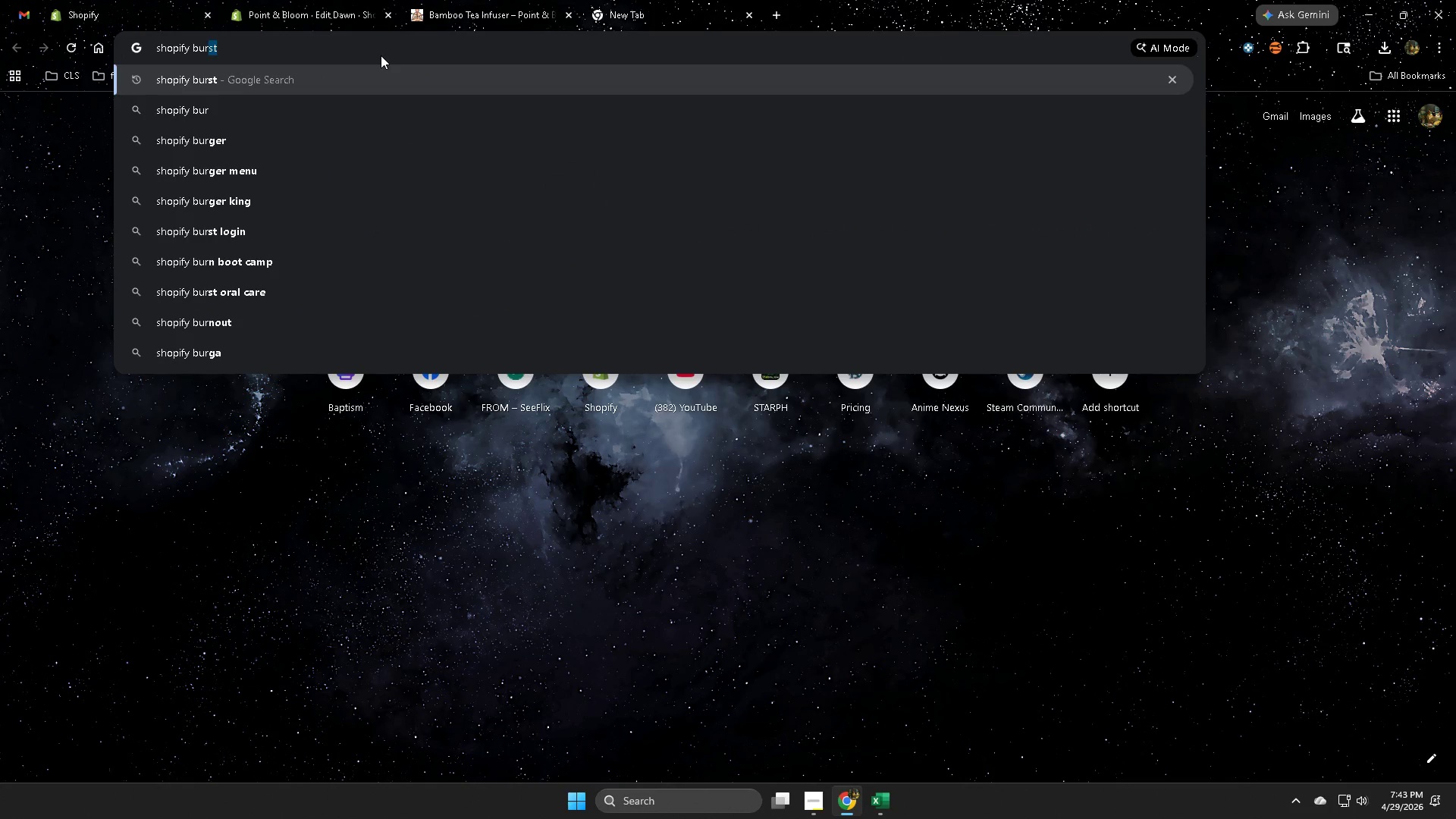 
key(ArrowRight)
 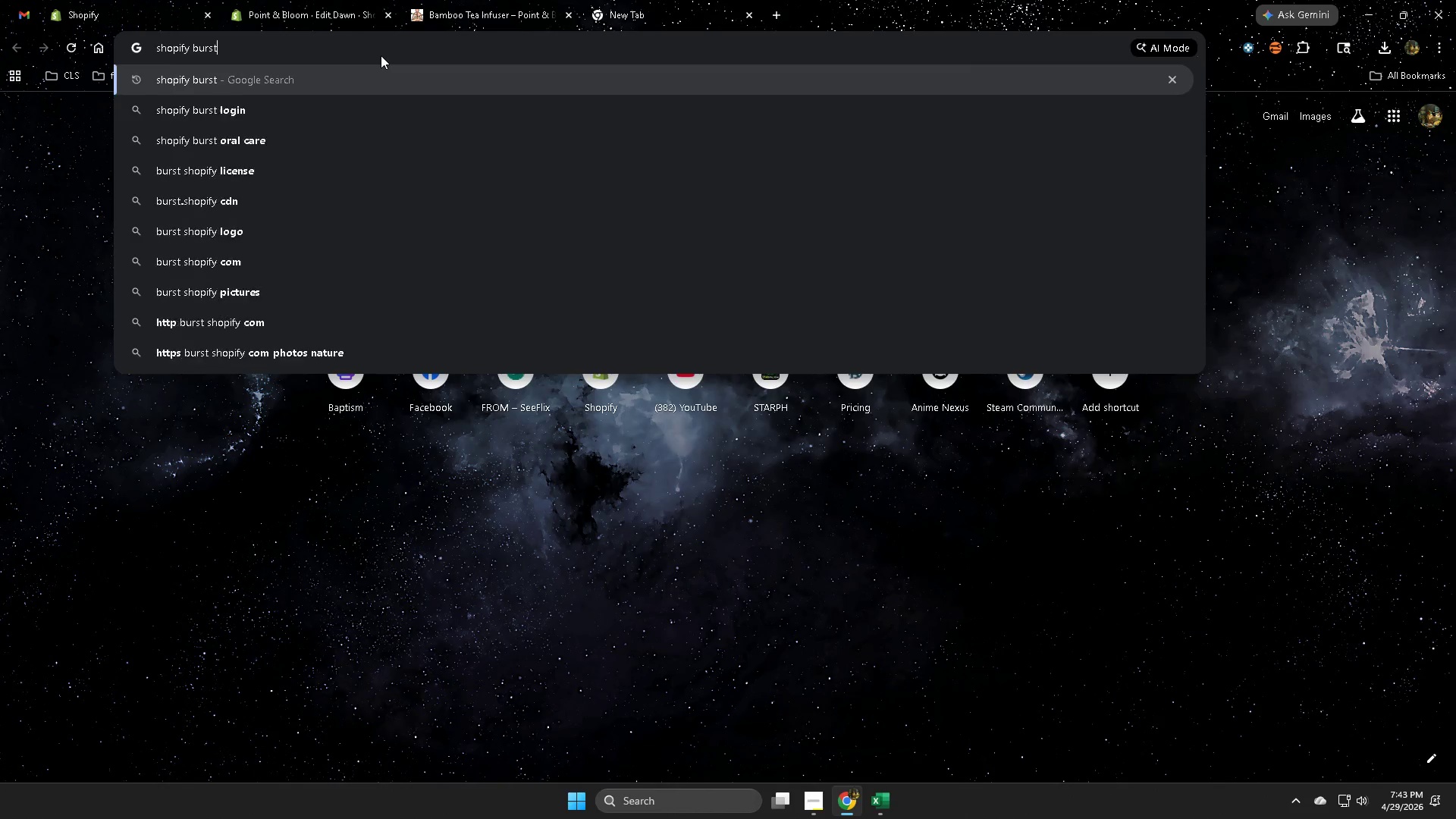 
key(Enter)